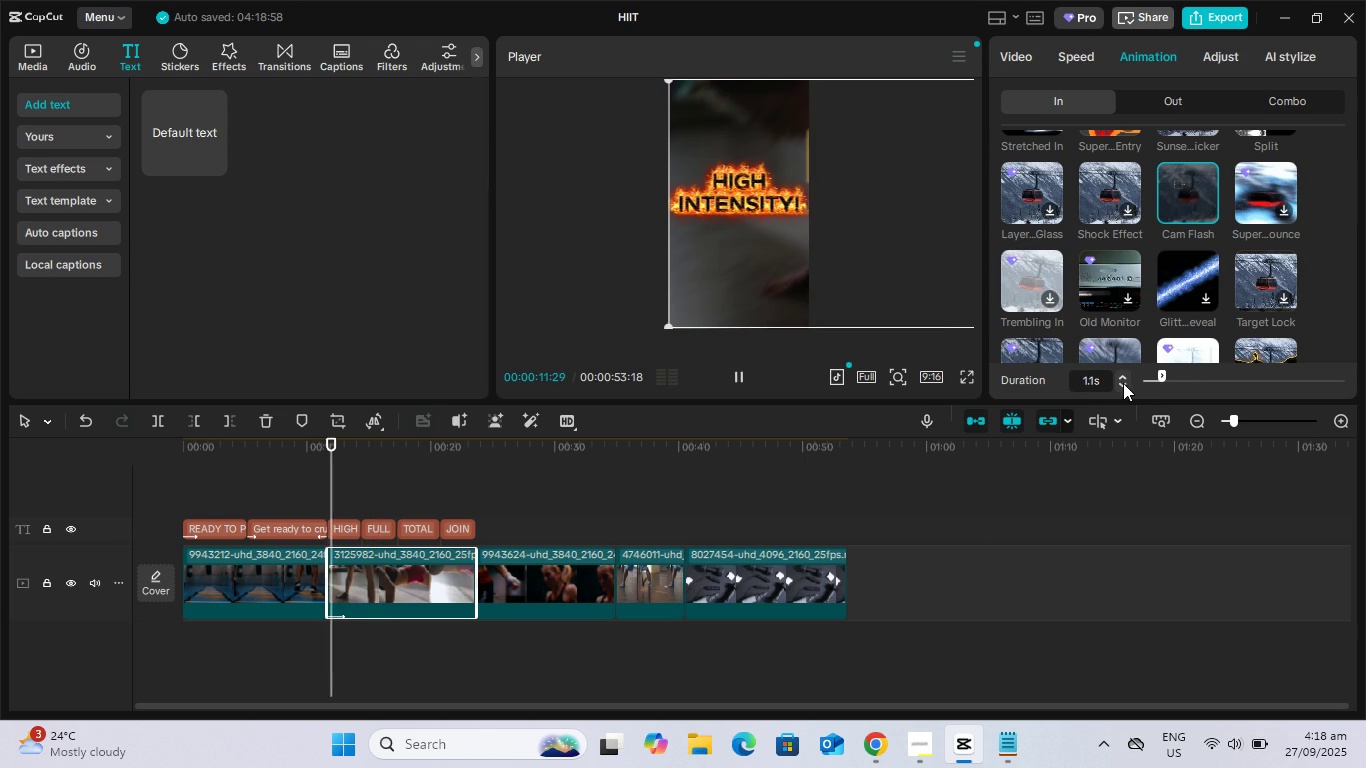 
double_click([1123, 383])
 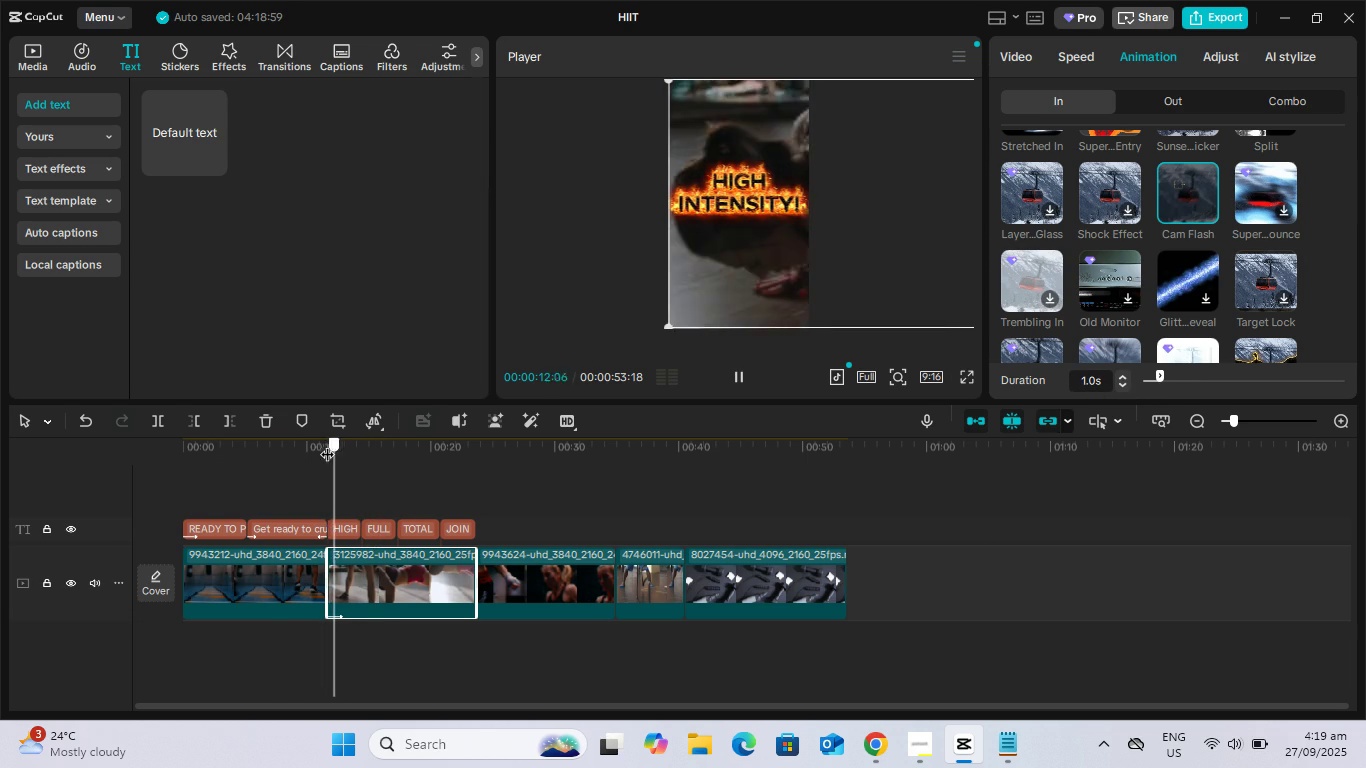 
key(Space)
 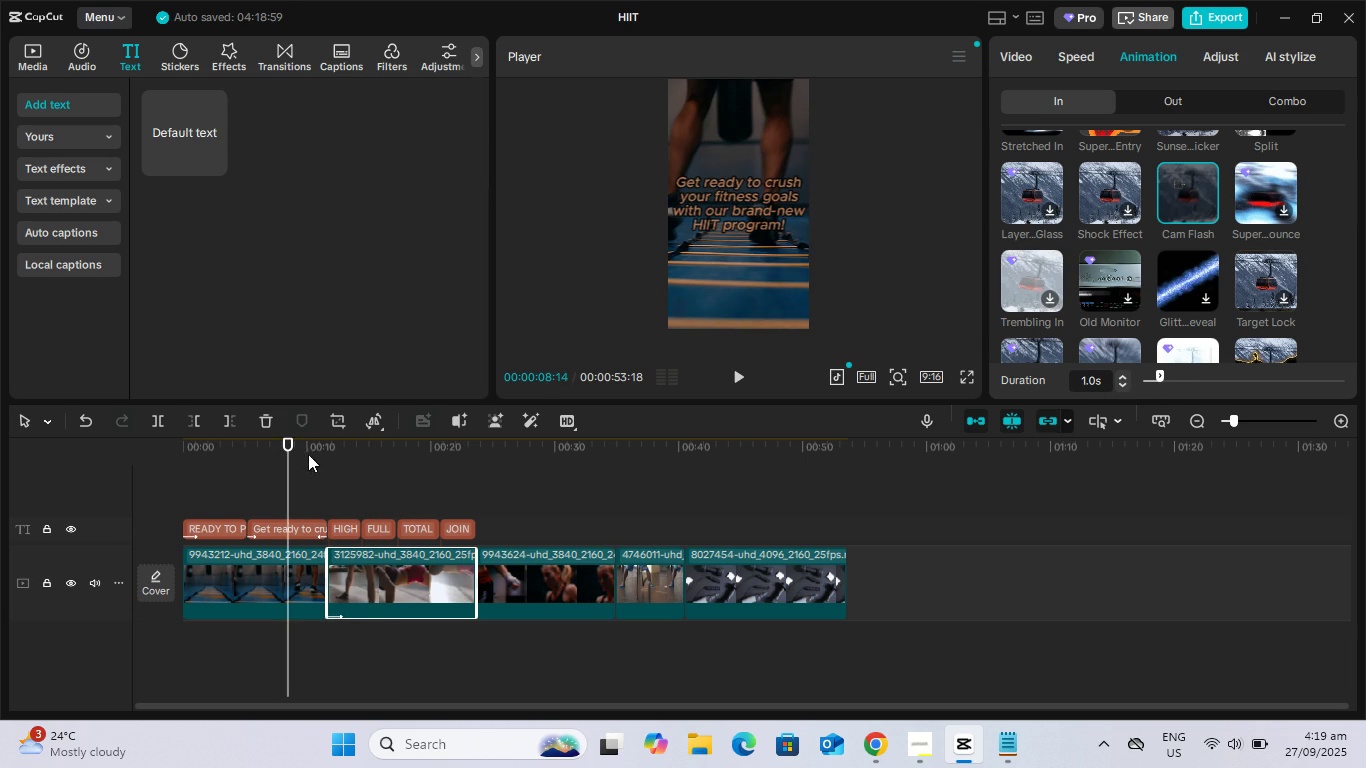 
key(Space)
 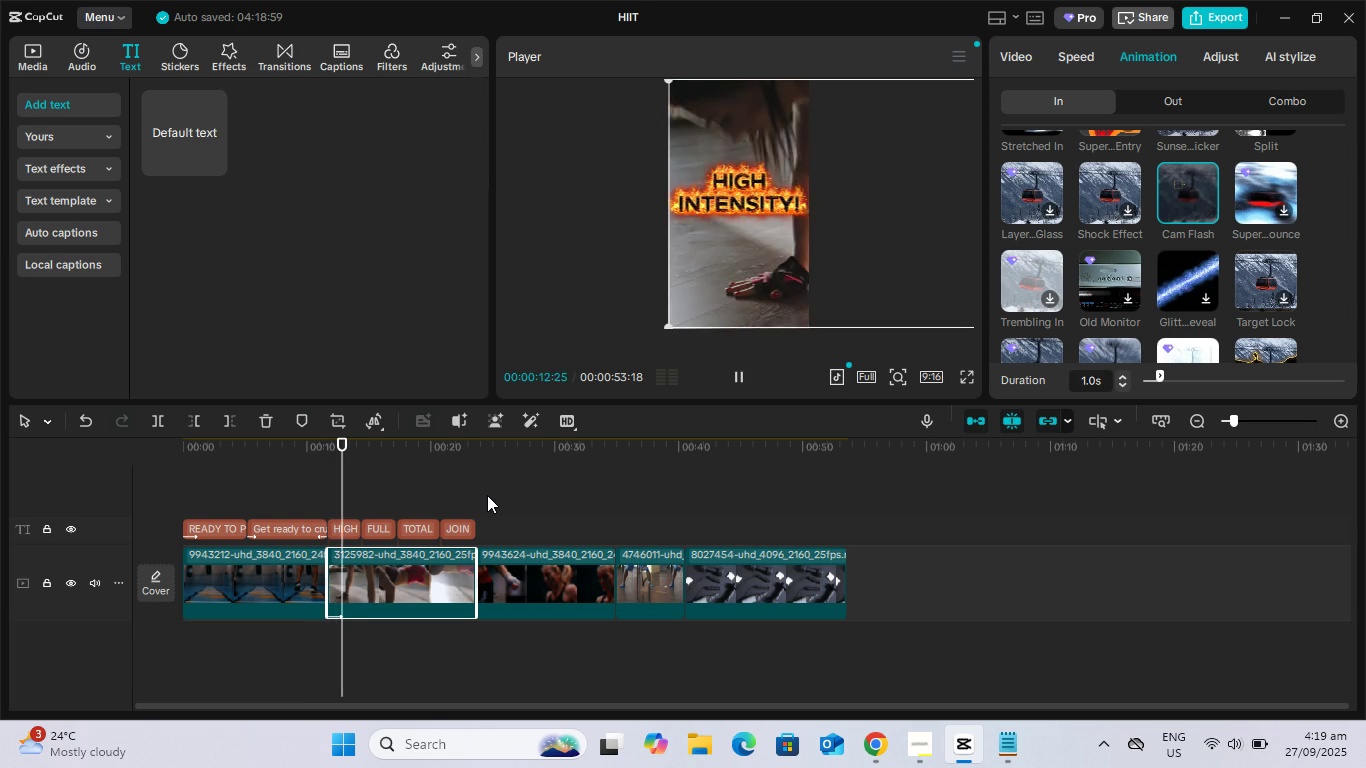 
wait(5.92)
 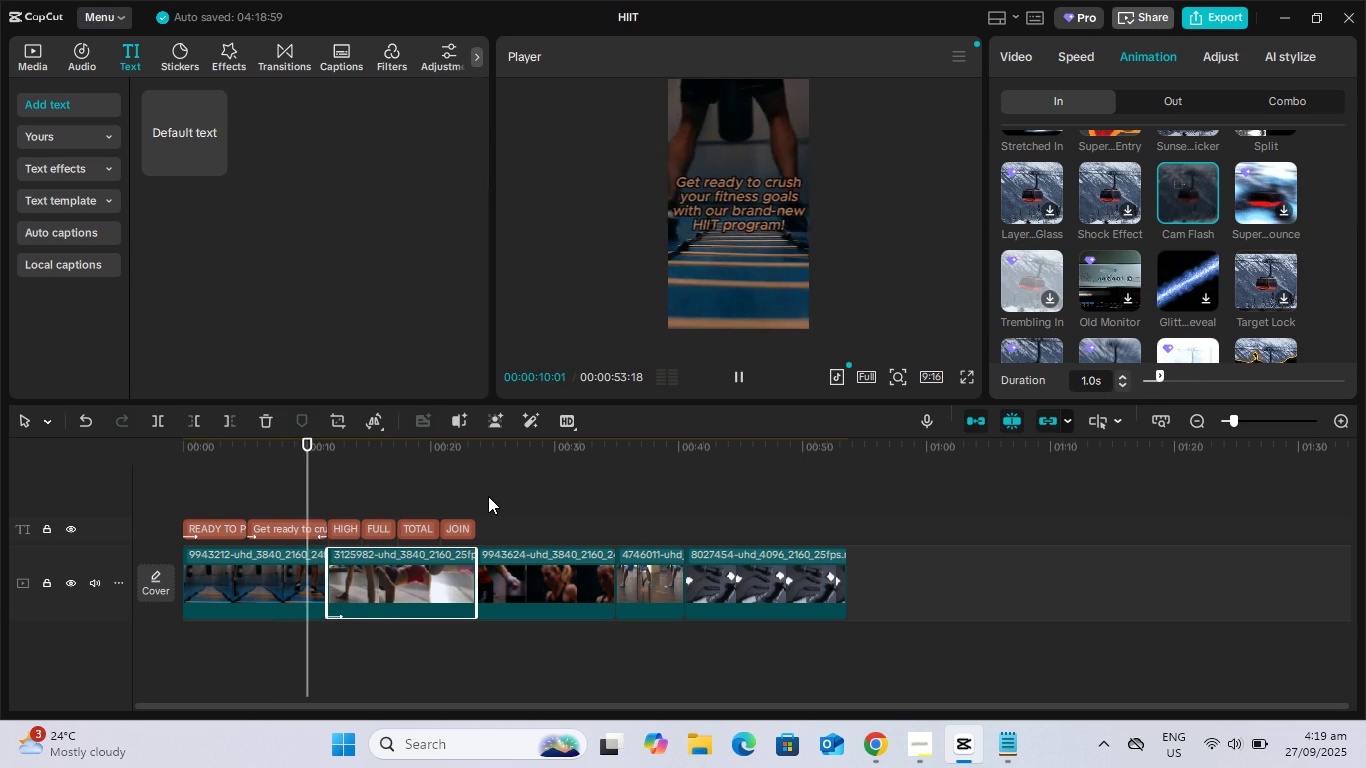 
key(Space)
 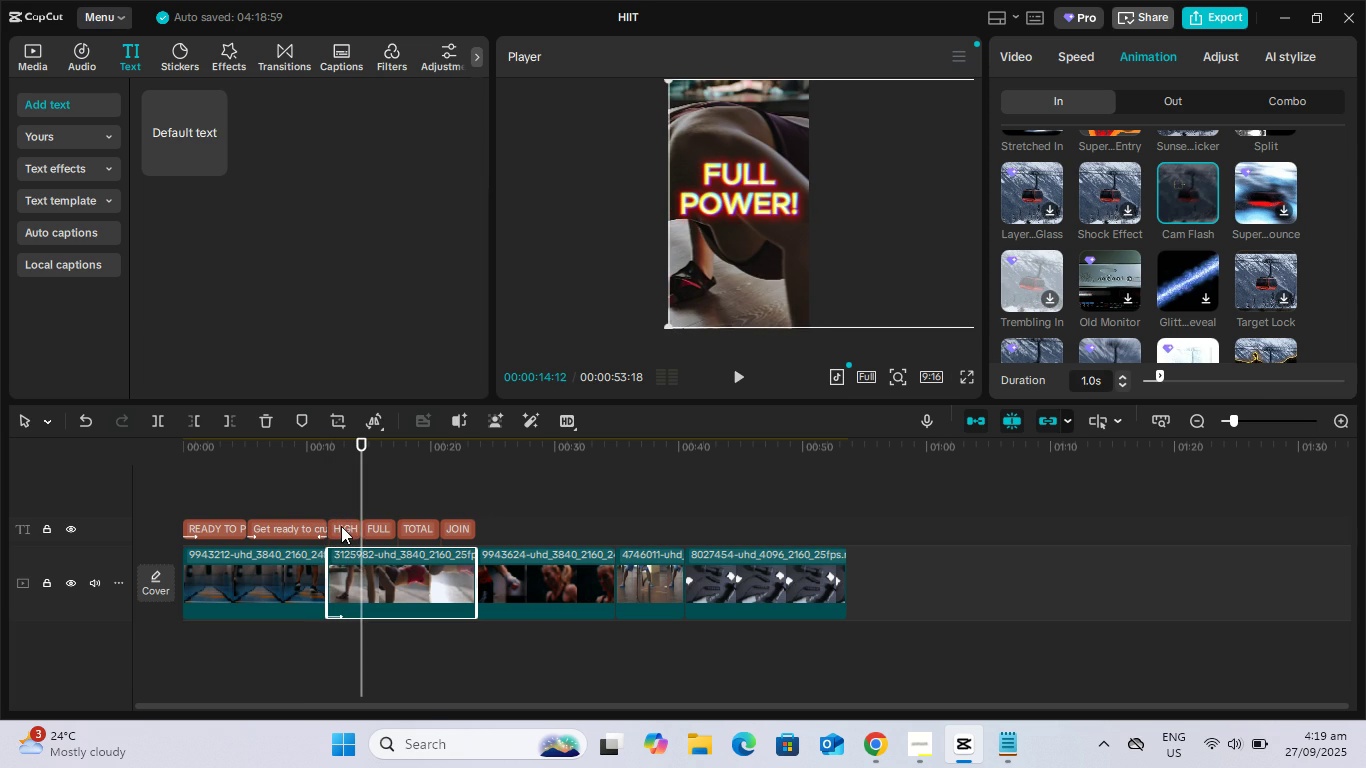 
left_click([341, 526])
 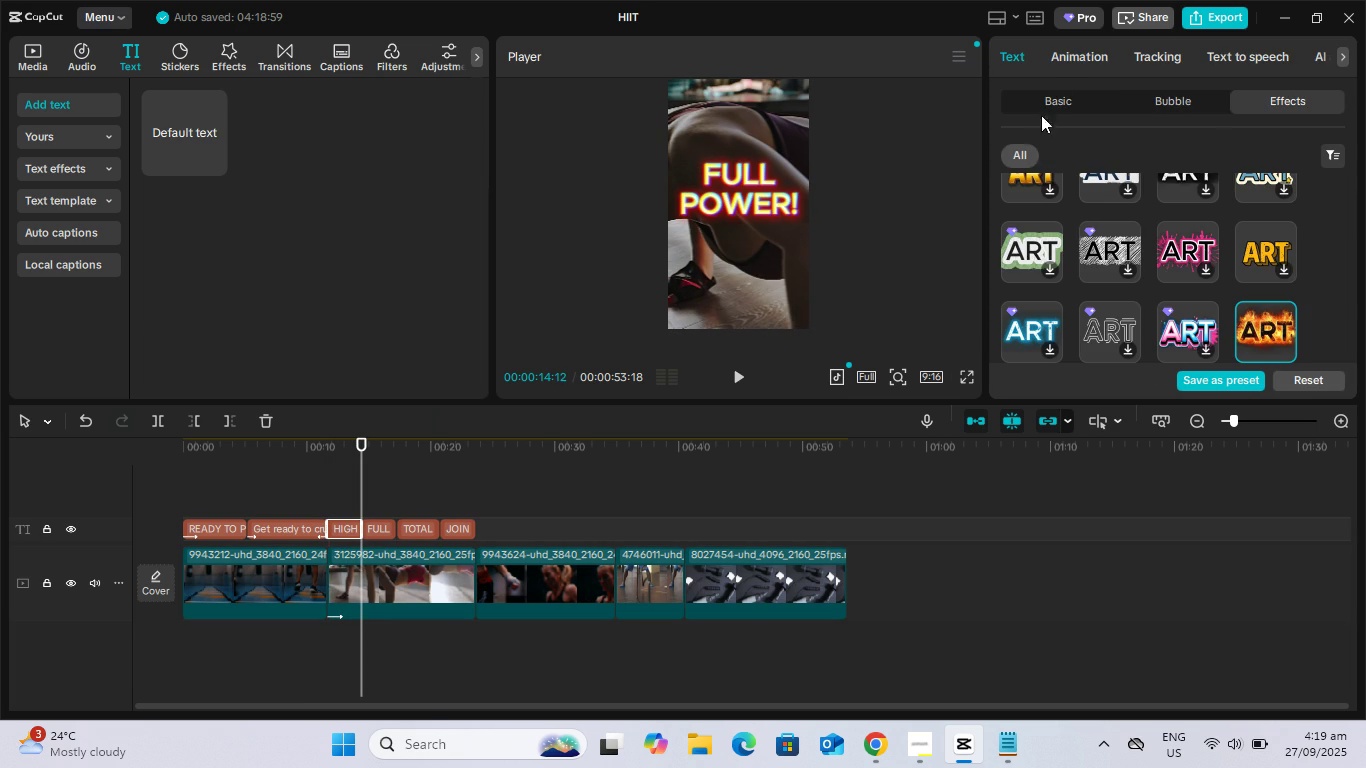 
left_click([1061, 56])
 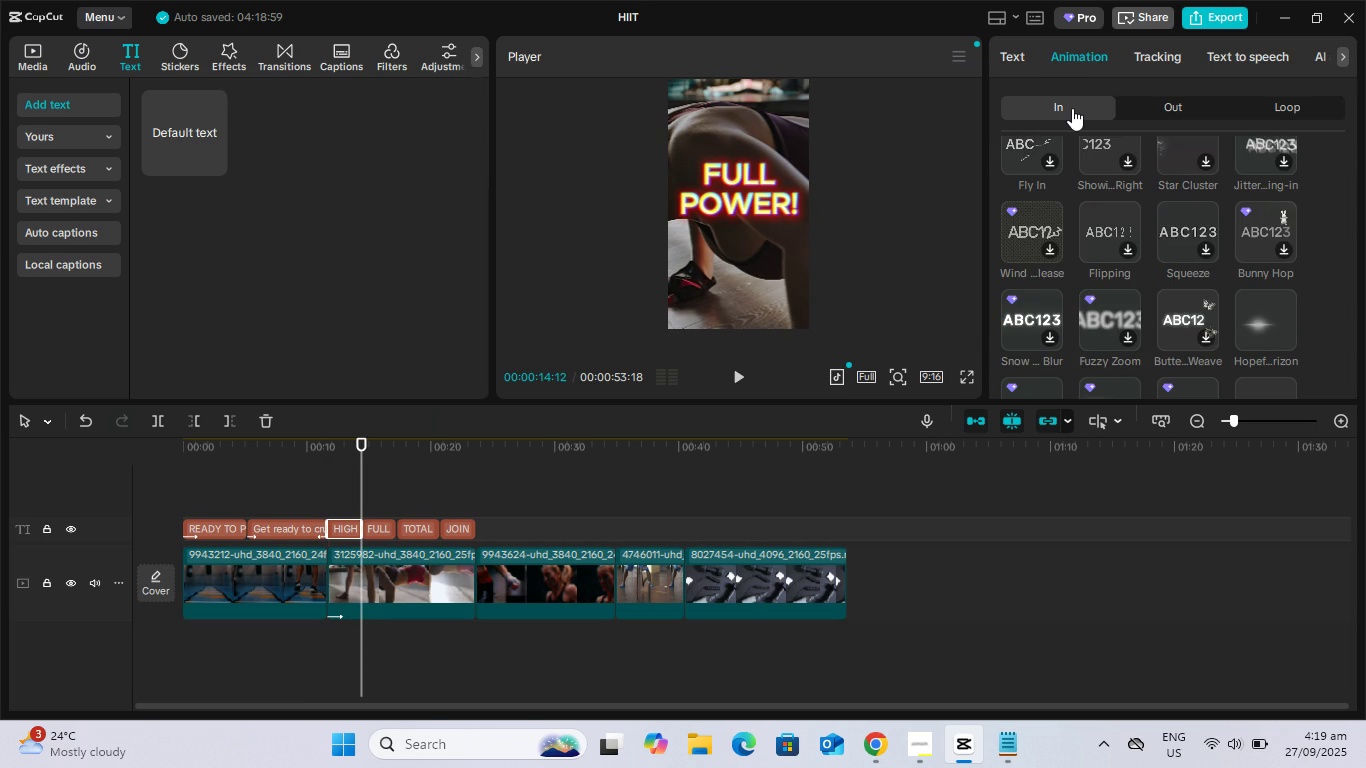 
left_click([1072, 108])
 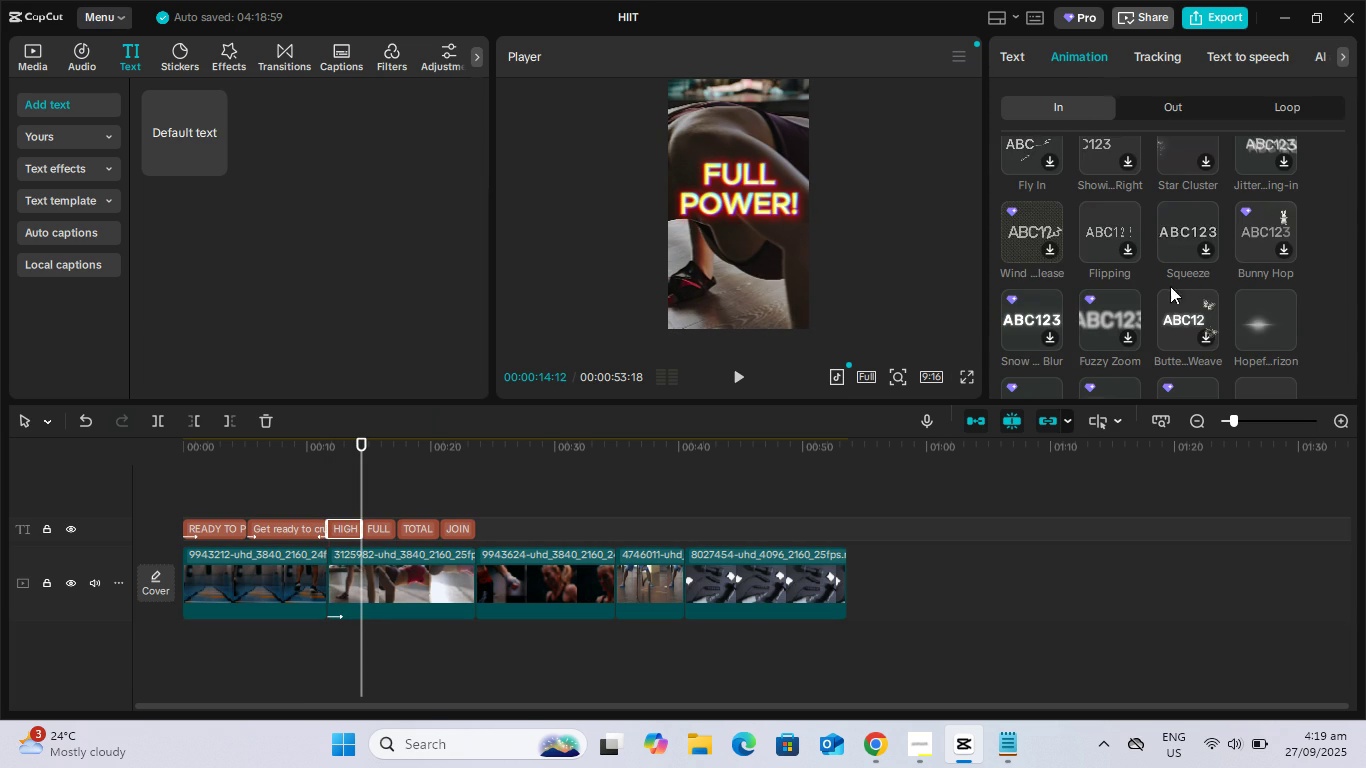 
scroll: coordinate [1214, 273], scroll_direction: up, amount: 20.0
 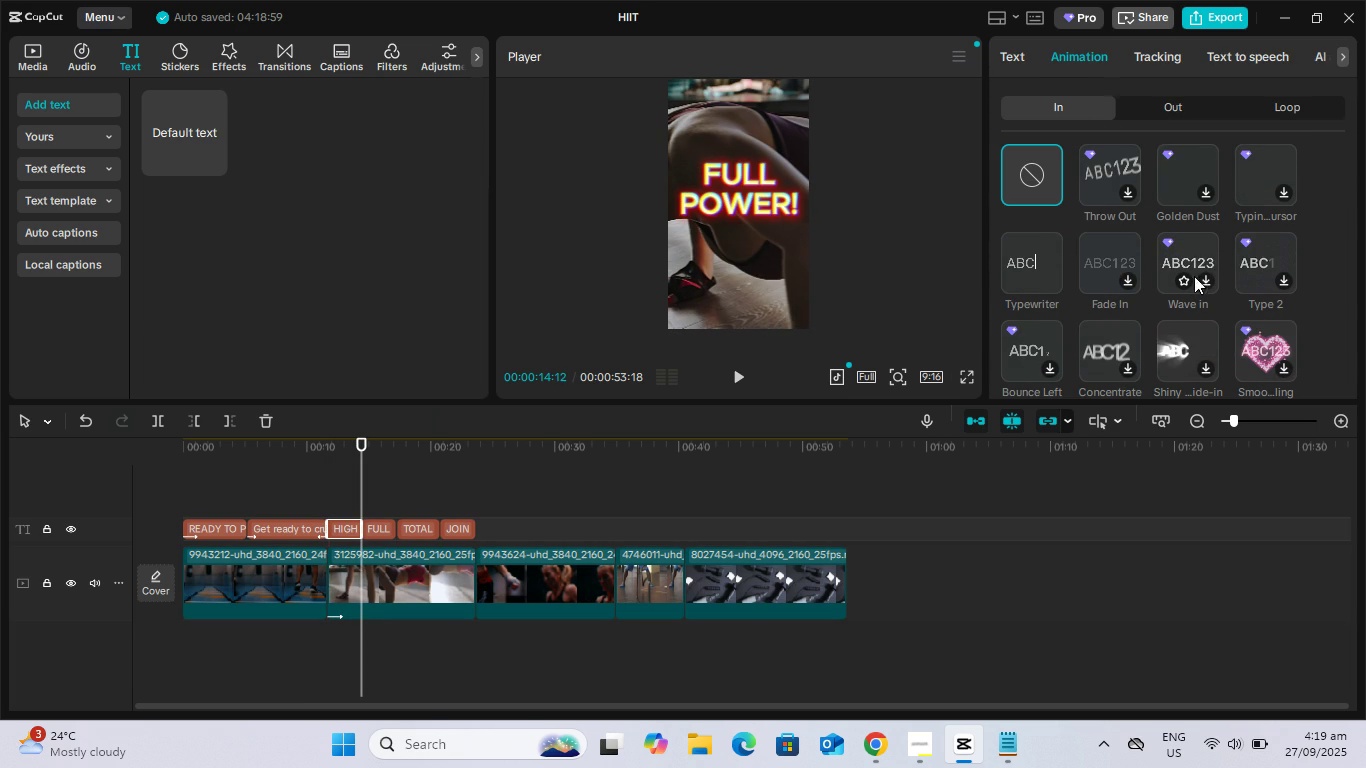 
left_click([1119, 278])
 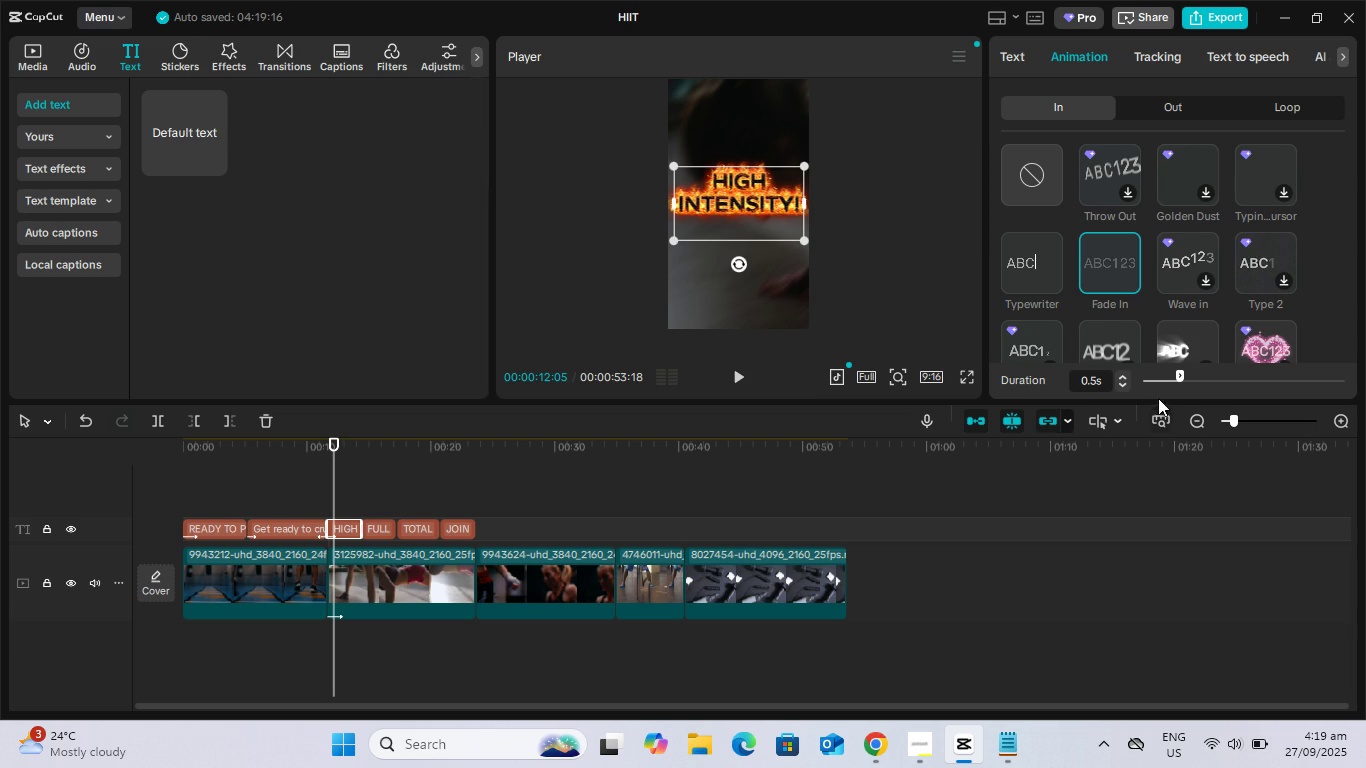 
double_click([1120, 377])
 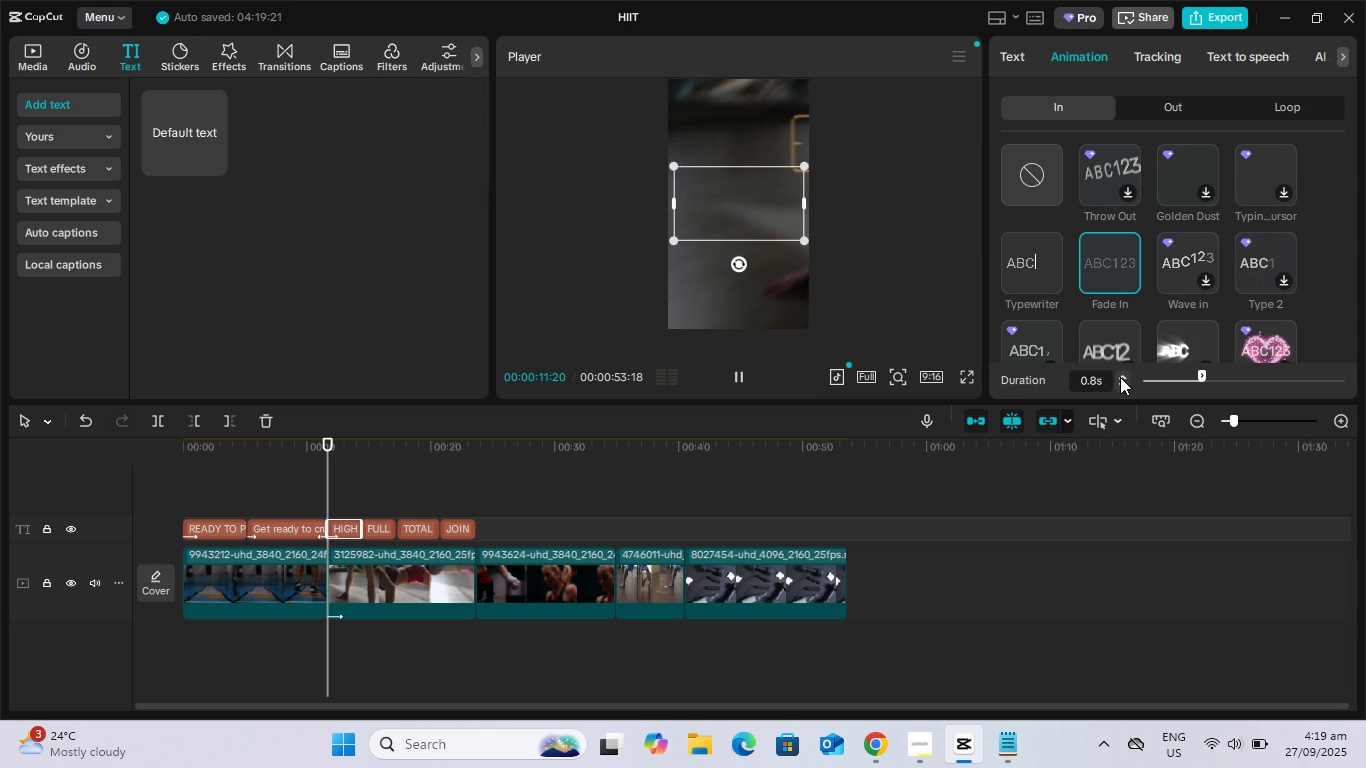 
triple_click([1120, 377])
 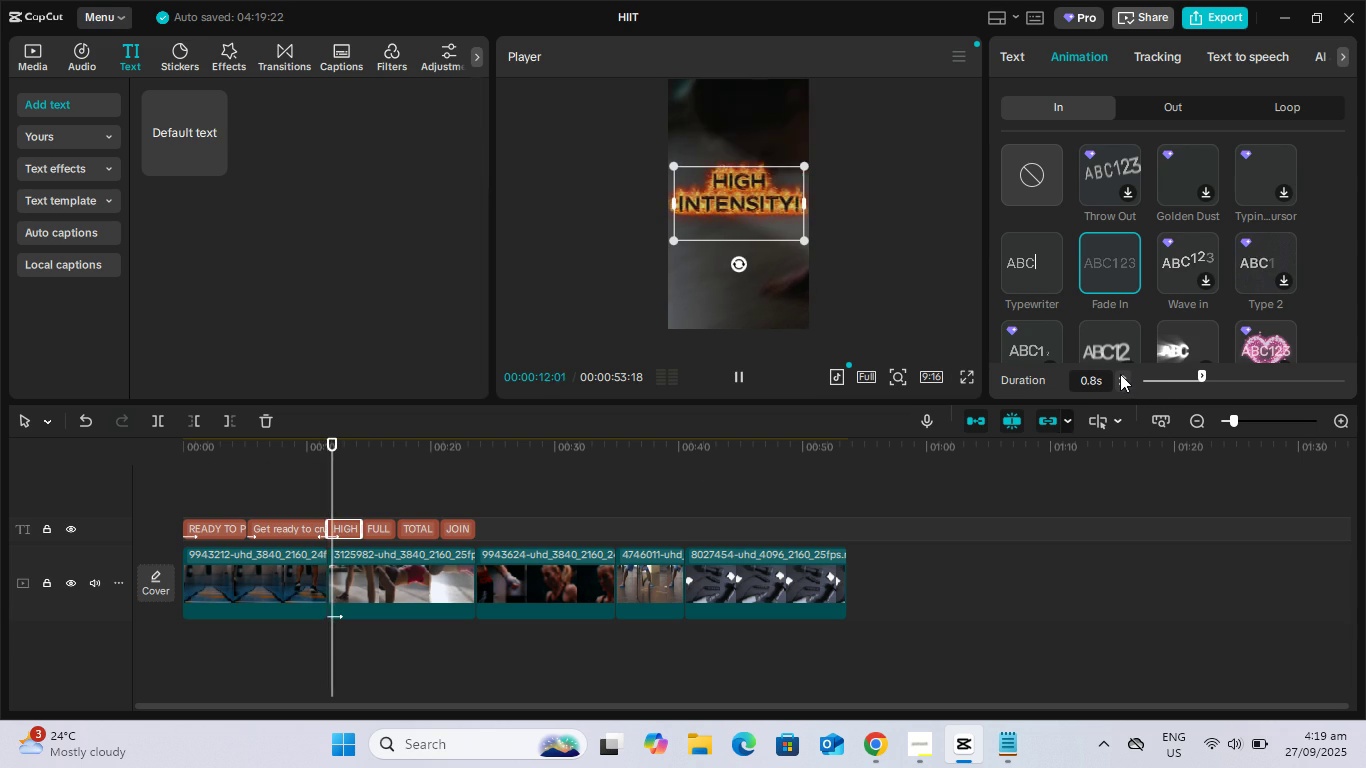 
left_click([1120, 374])
 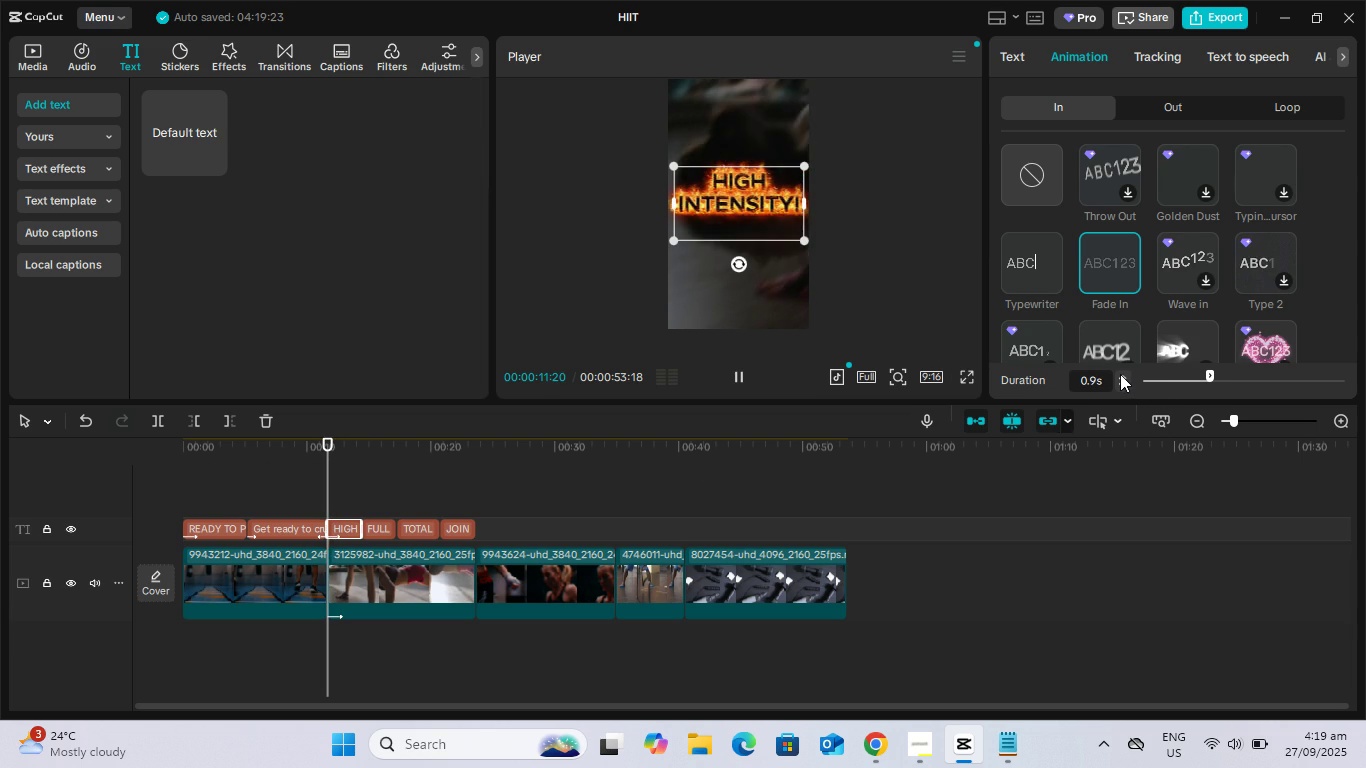 
left_click([1120, 374])
 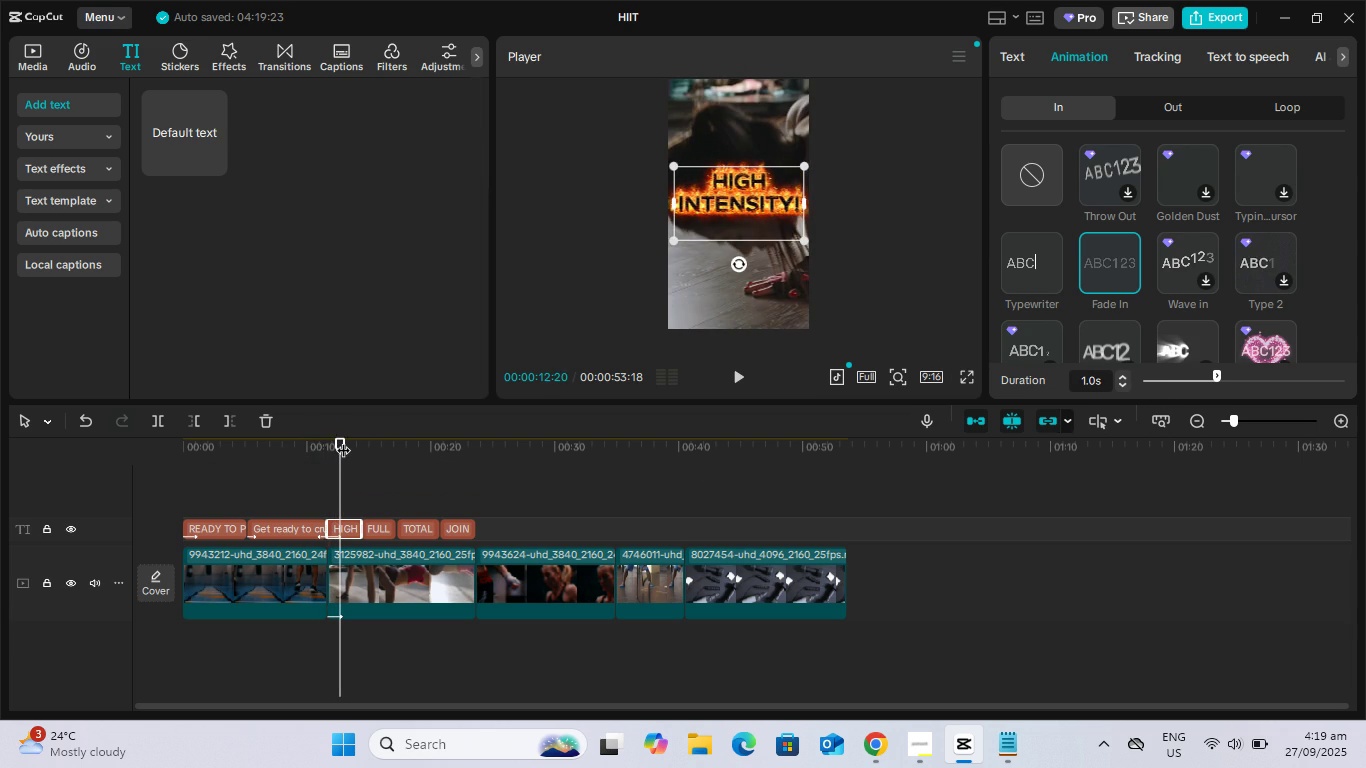 
key(Space)
 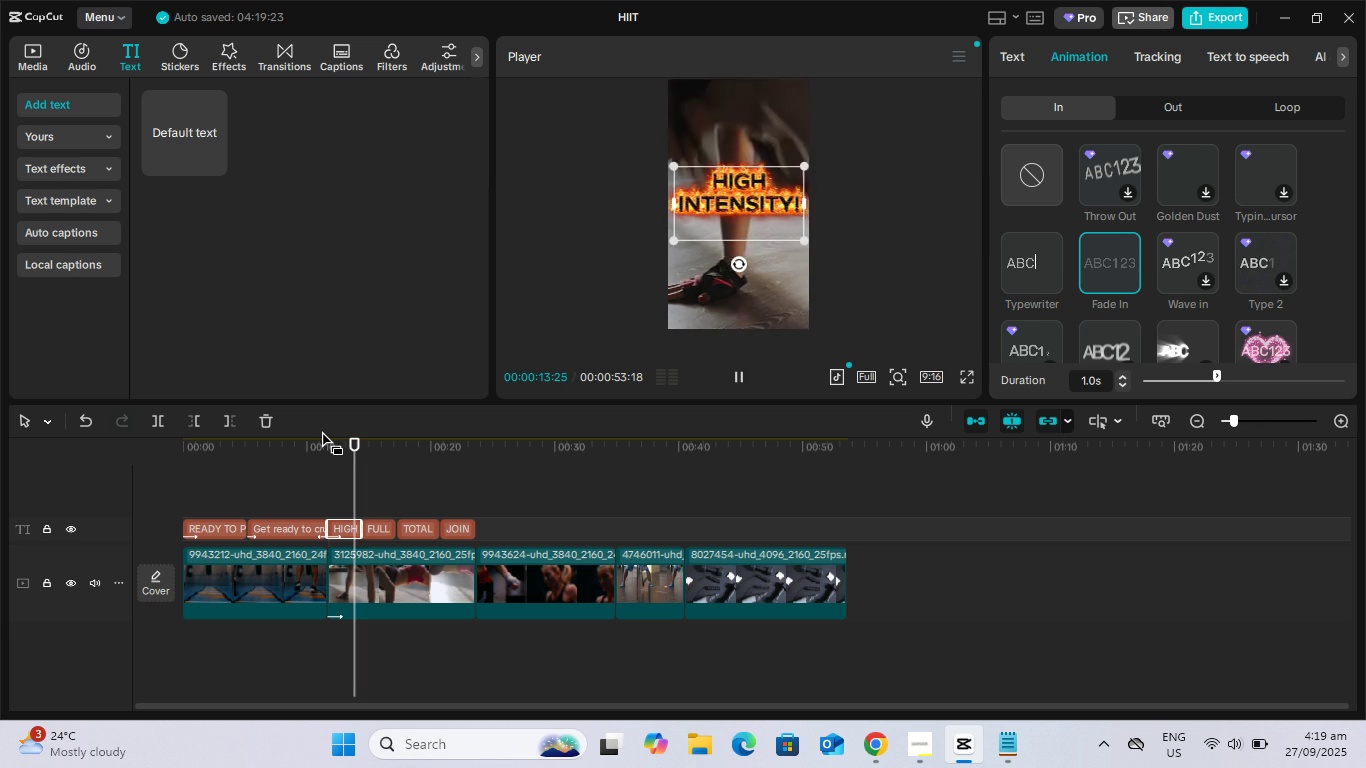 
key(Space)
 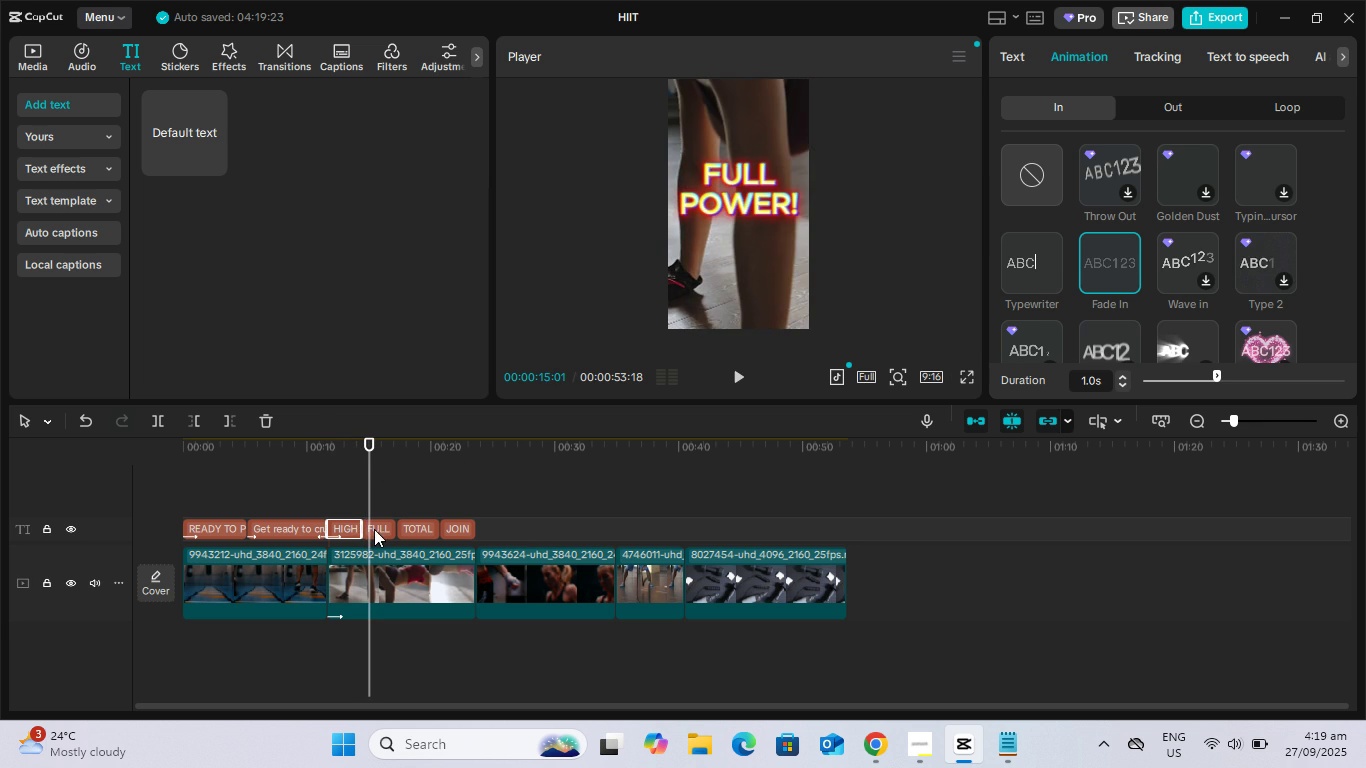 
left_click([374, 529])
 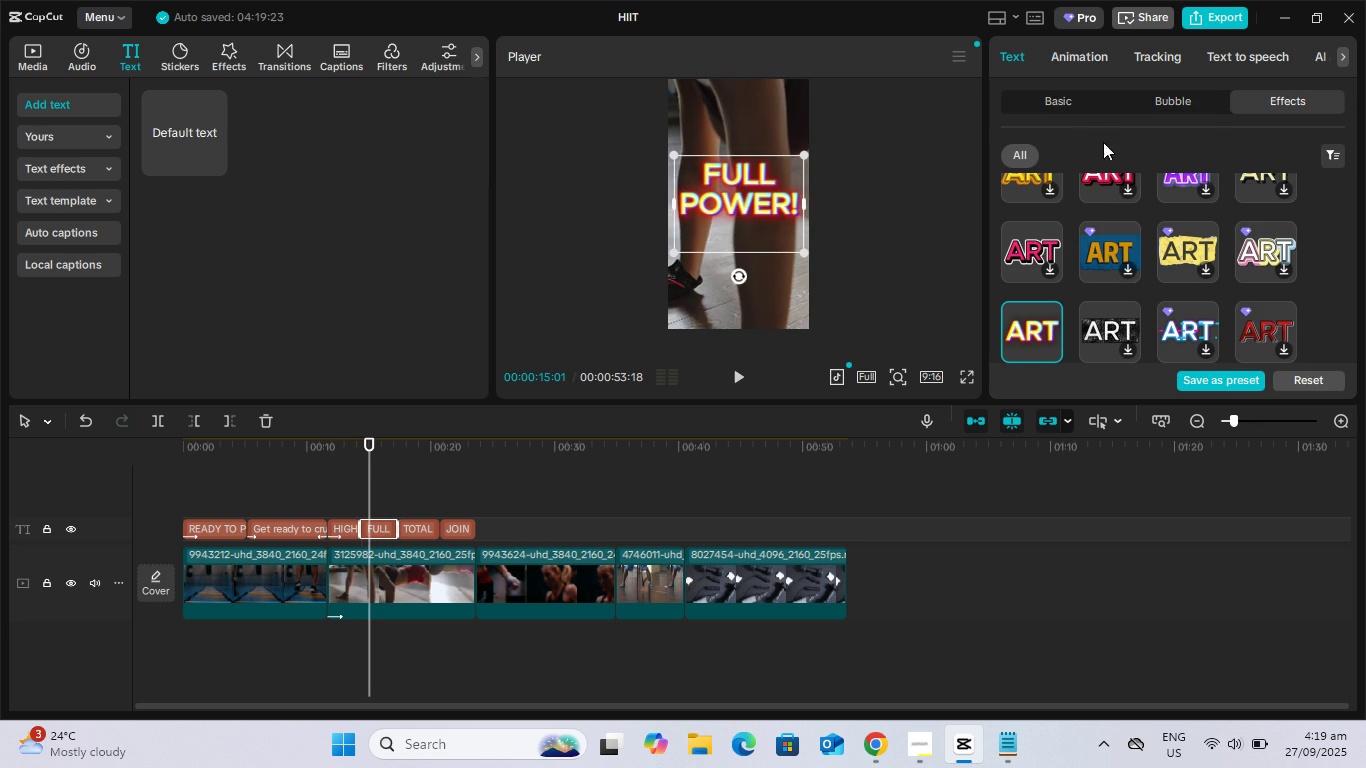 
left_click([1098, 60])
 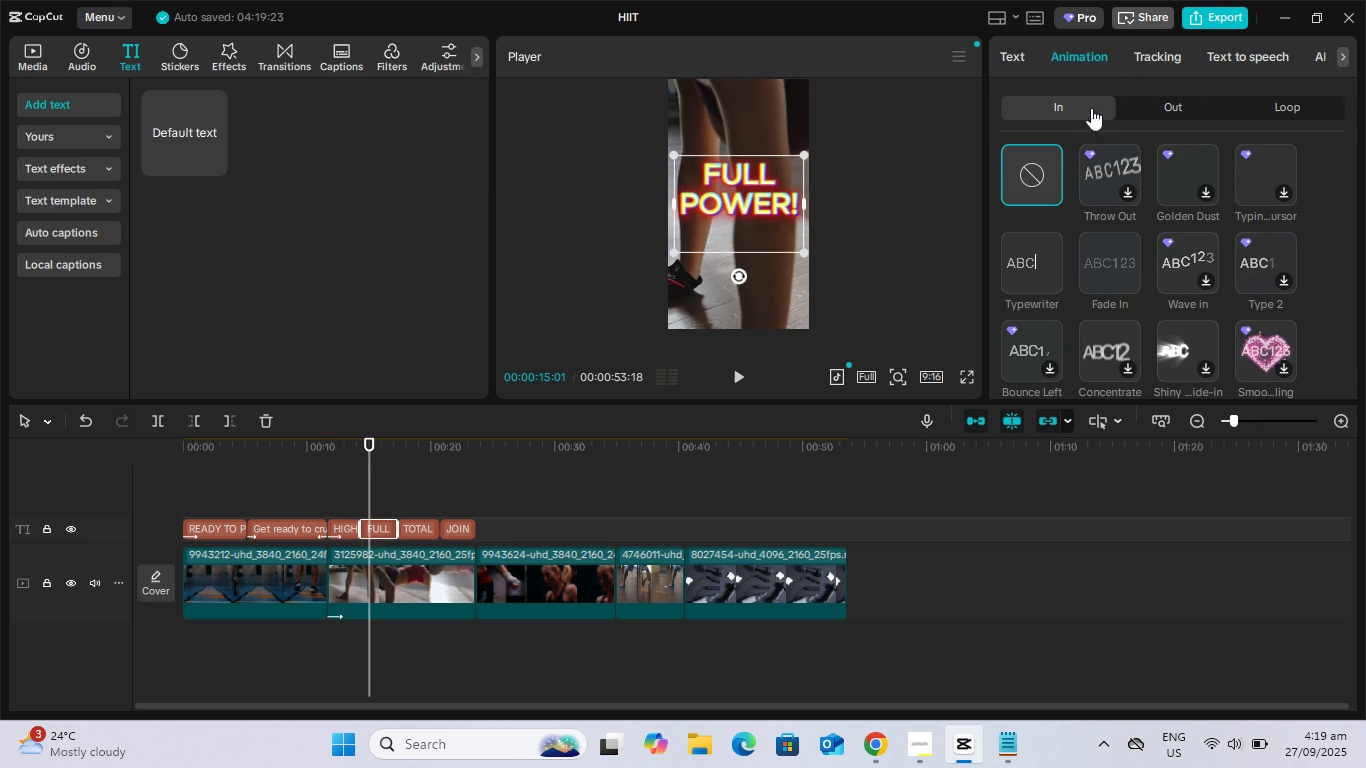 
left_click([1085, 101])
 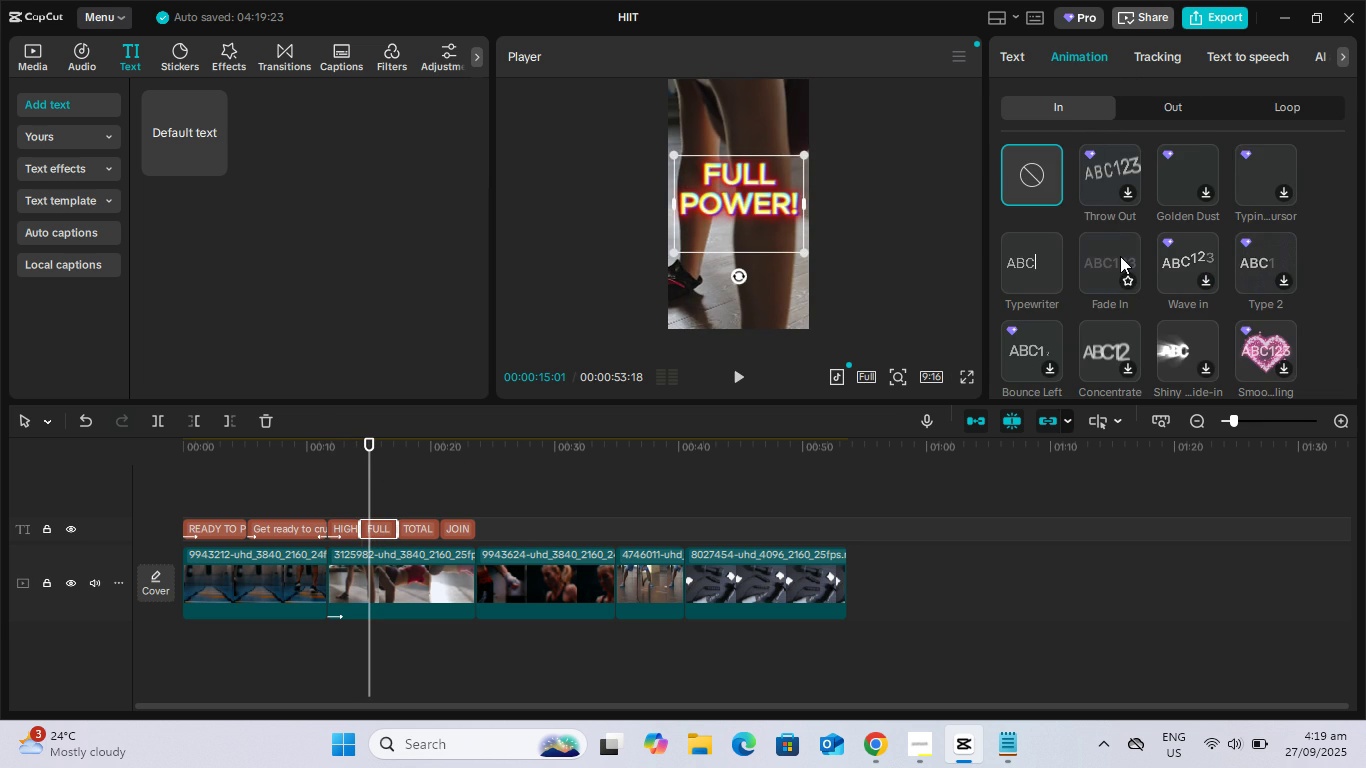 
left_click([1120, 256])
 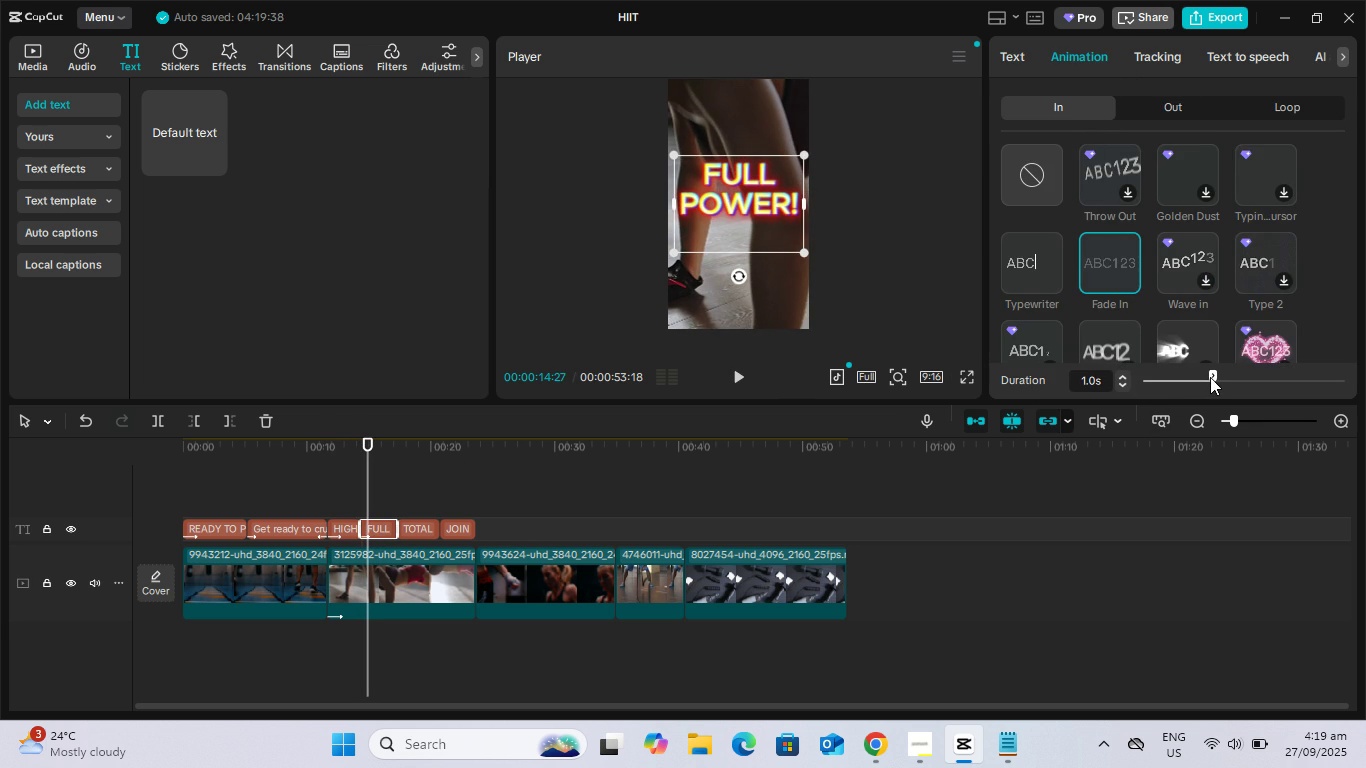 
wait(5.86)
 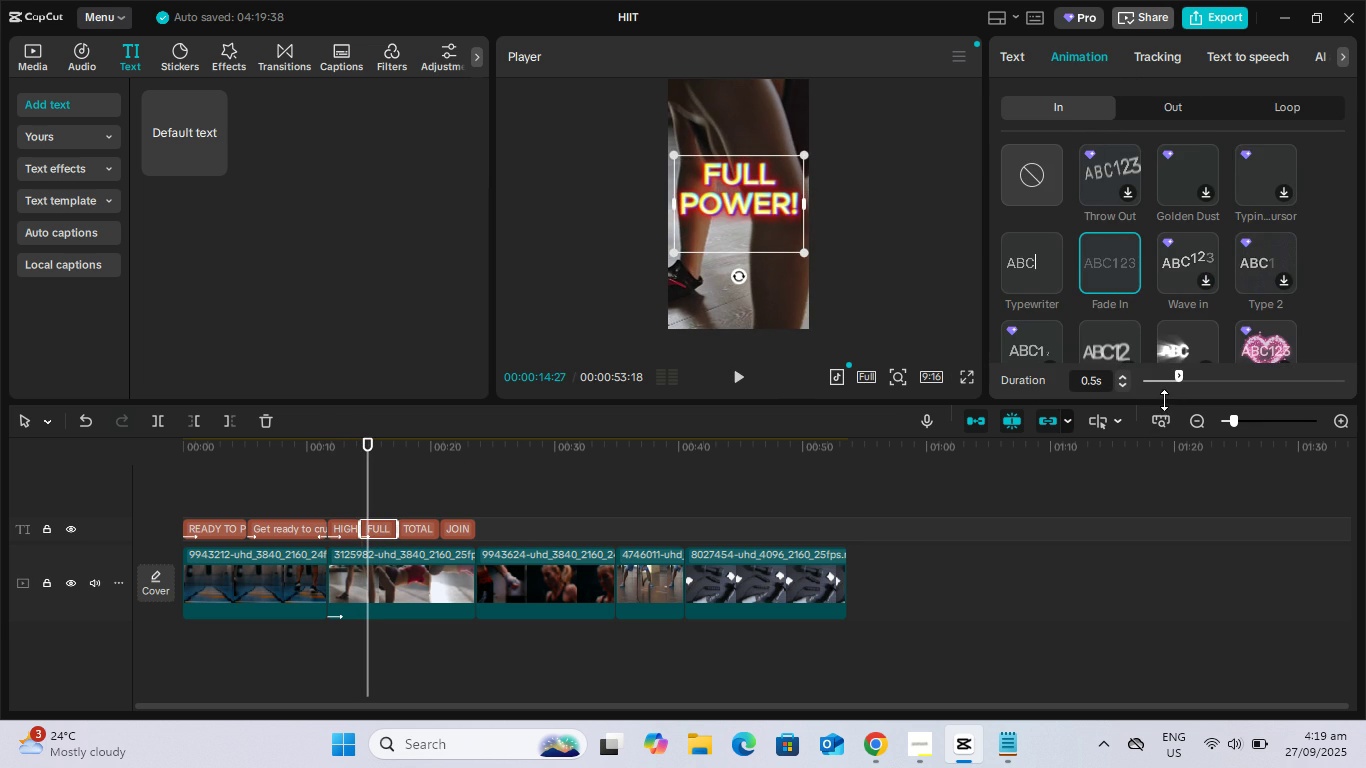 
left_click([422, 528])
 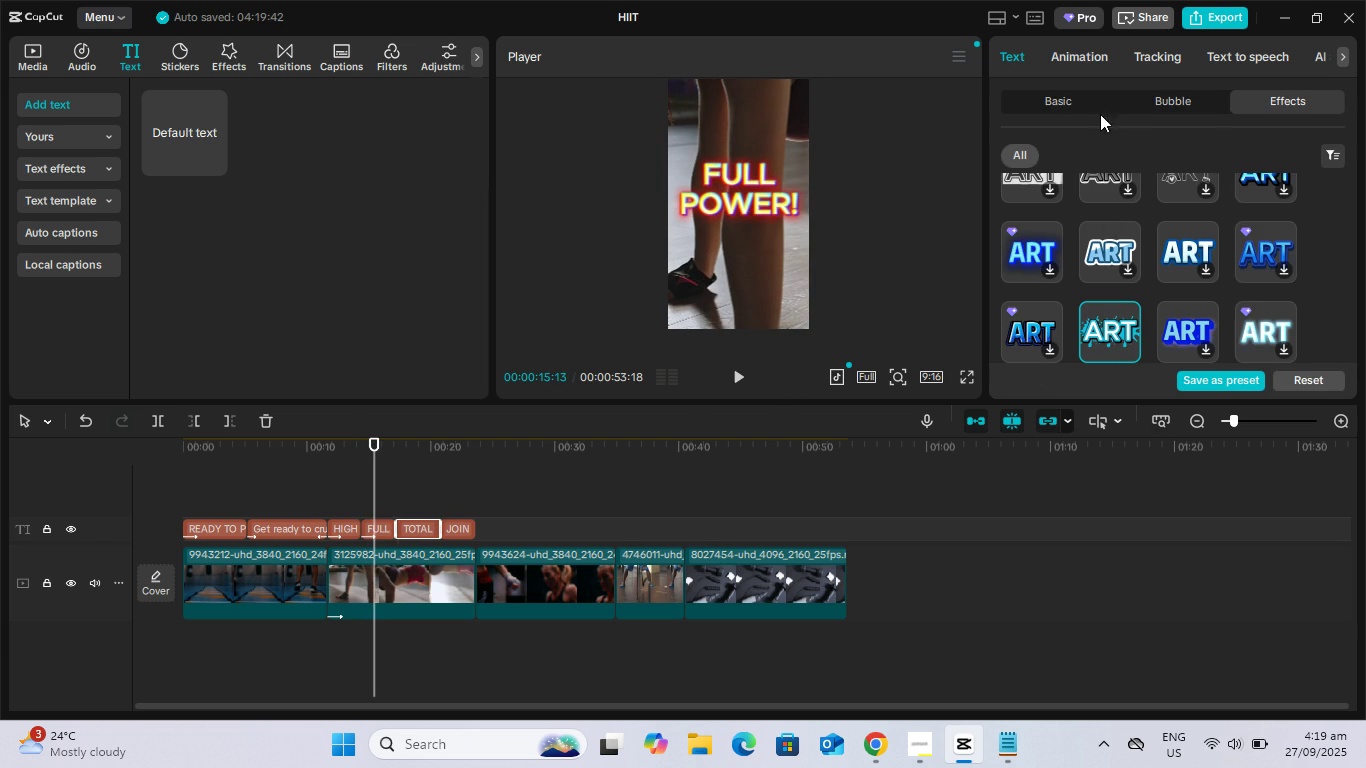 
left_click([1081, 60])
 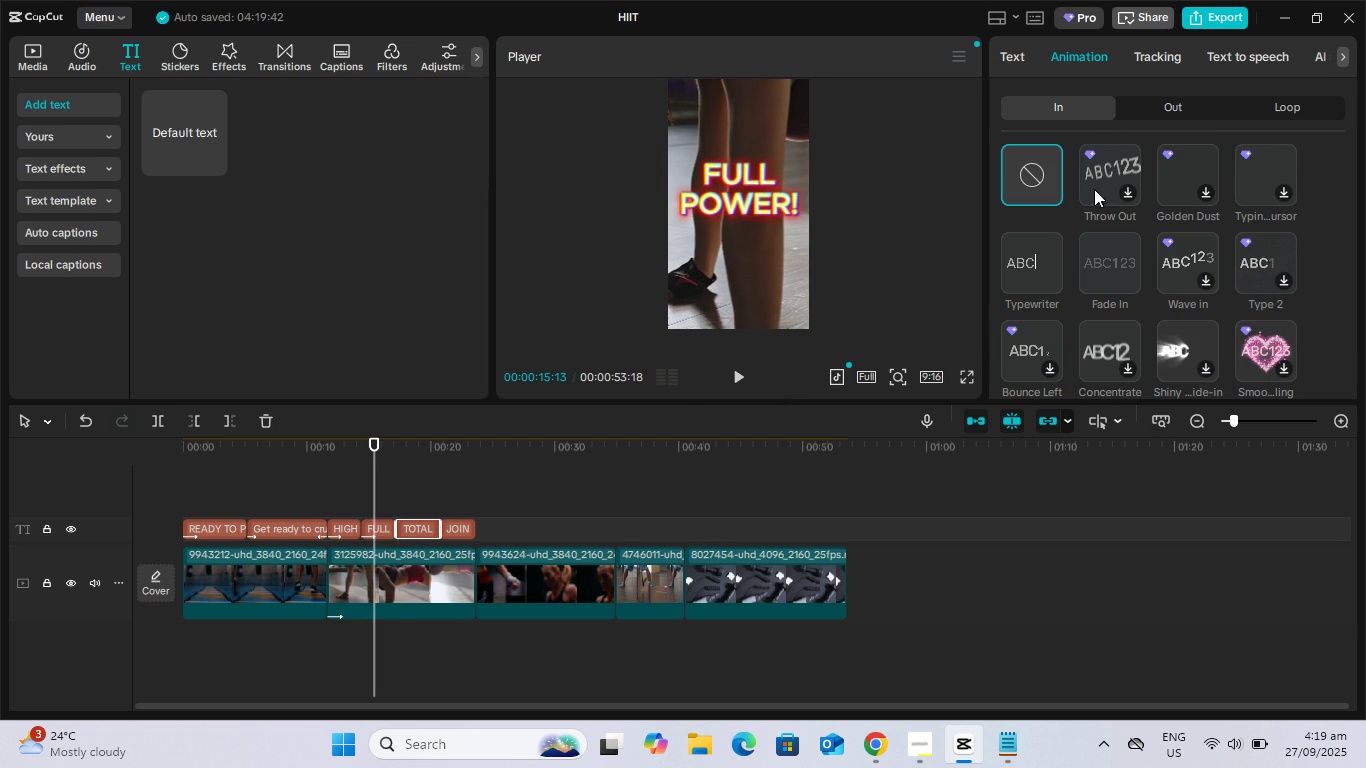 
double_click([1097, 253])
 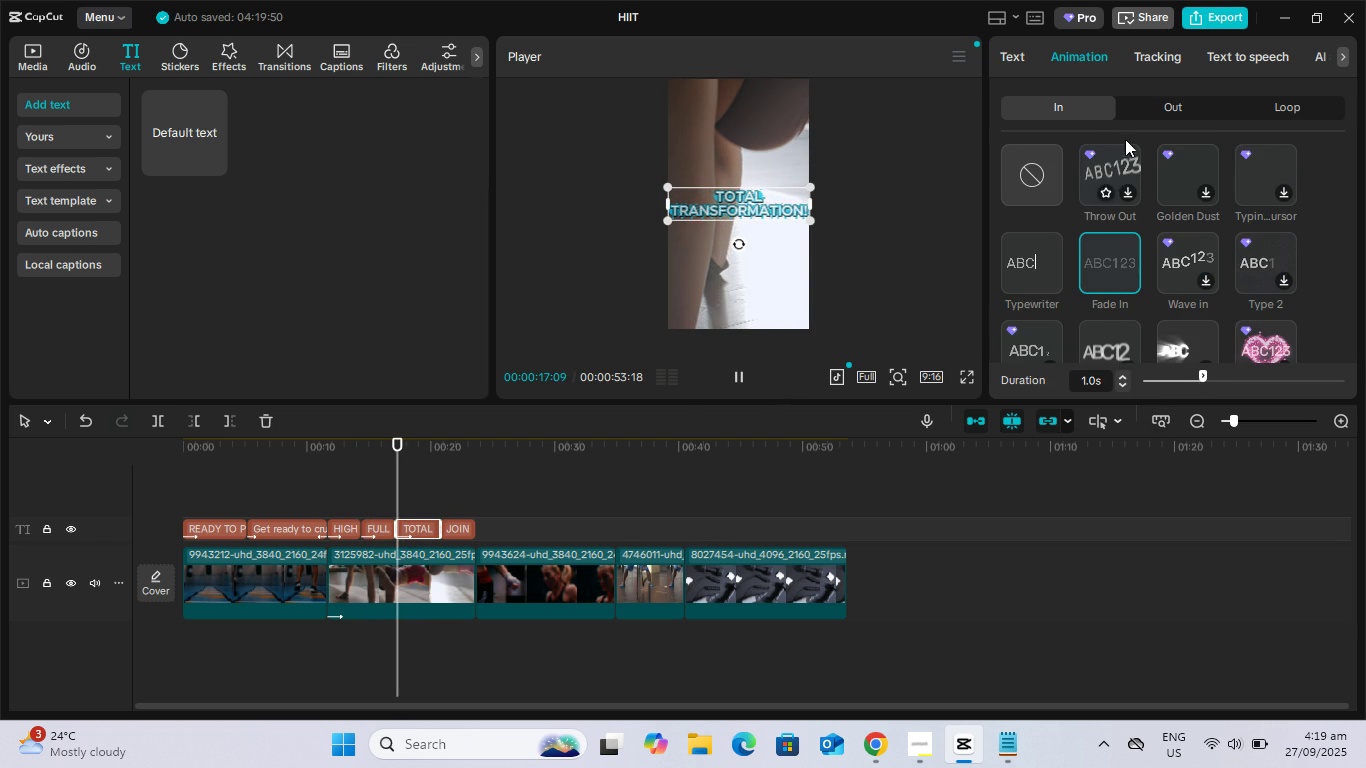 
left_click([460, 525])
 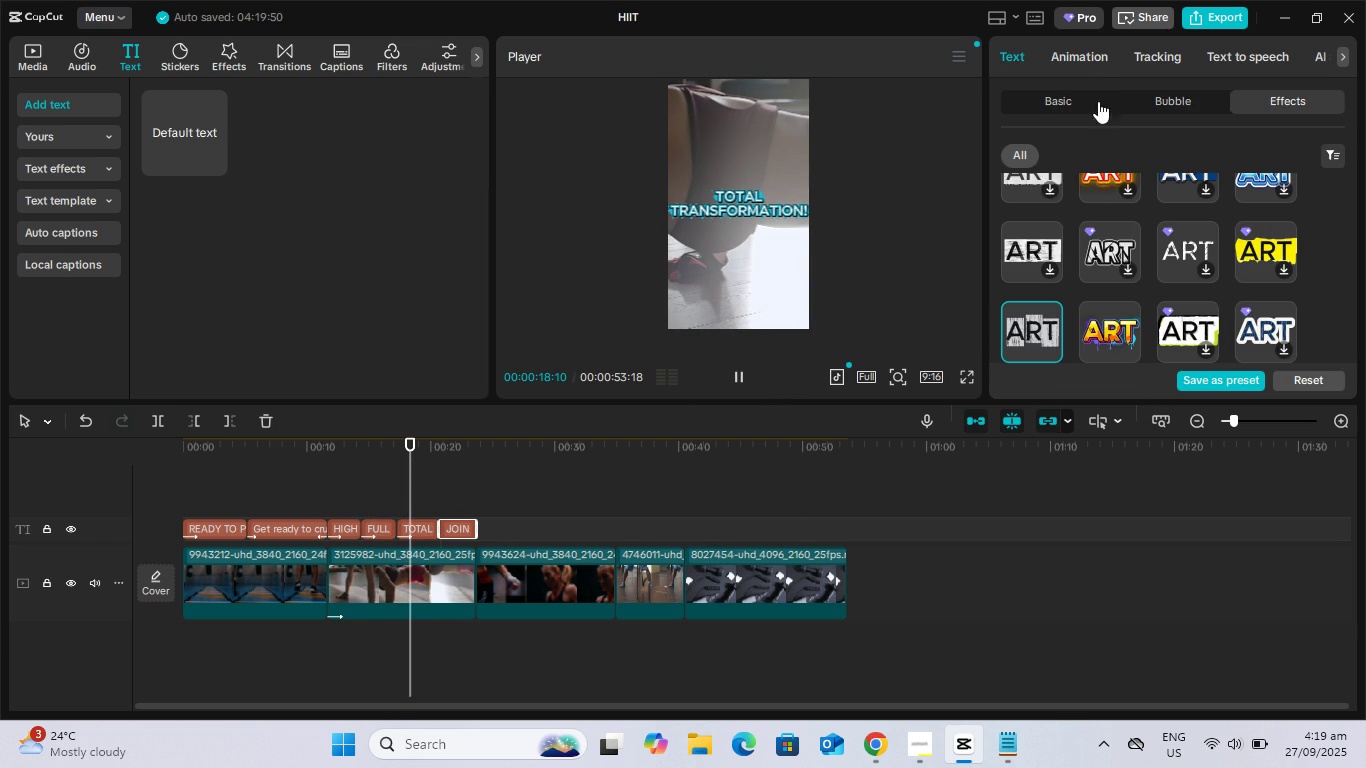 
left_click([1084, 57])
 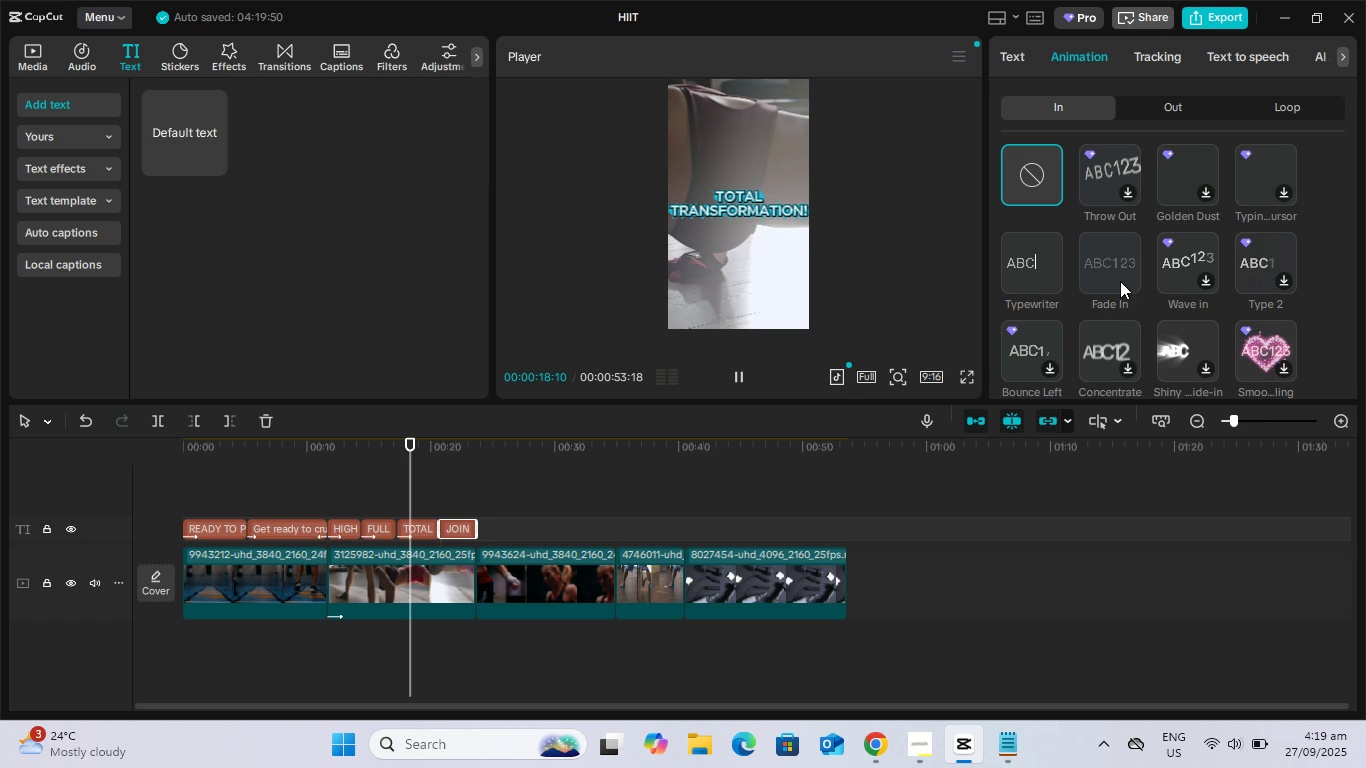 
left_click([1104, 259])
 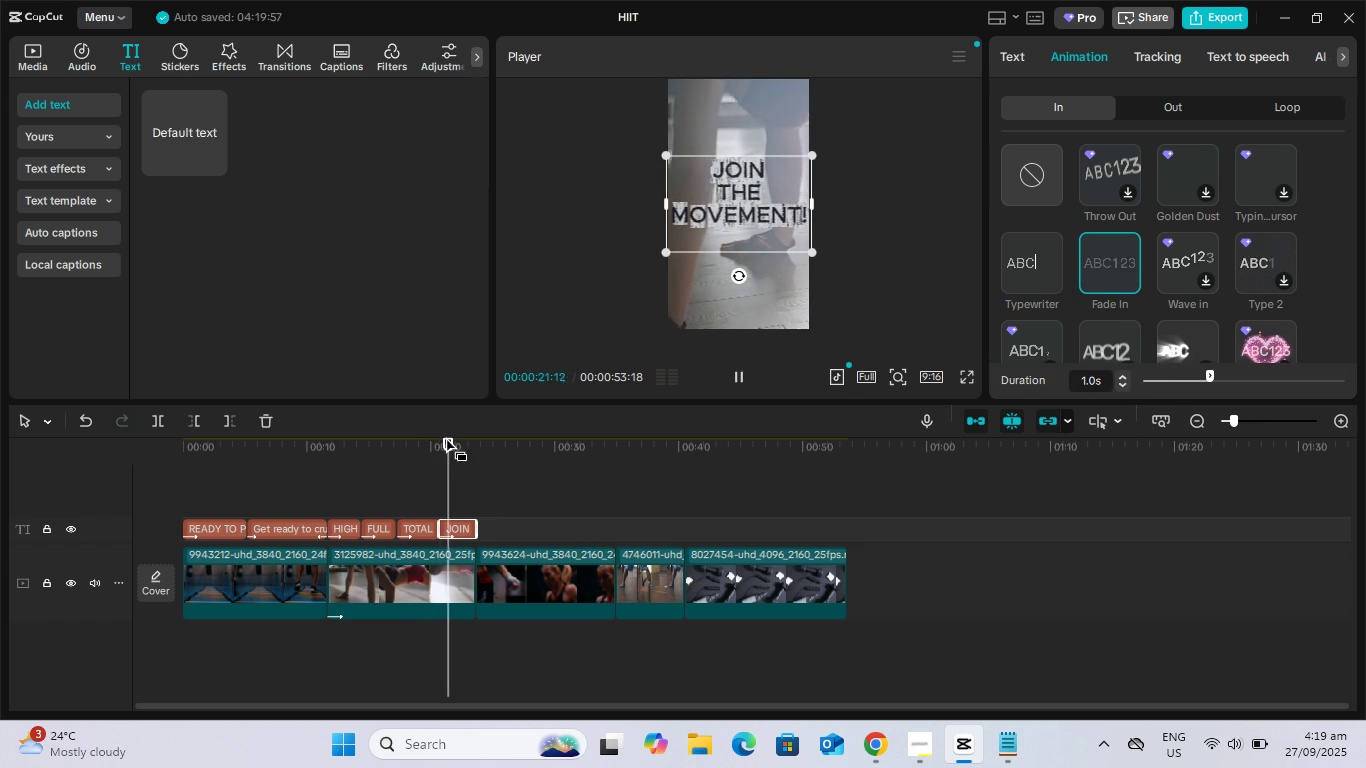 
wait(5.15)
 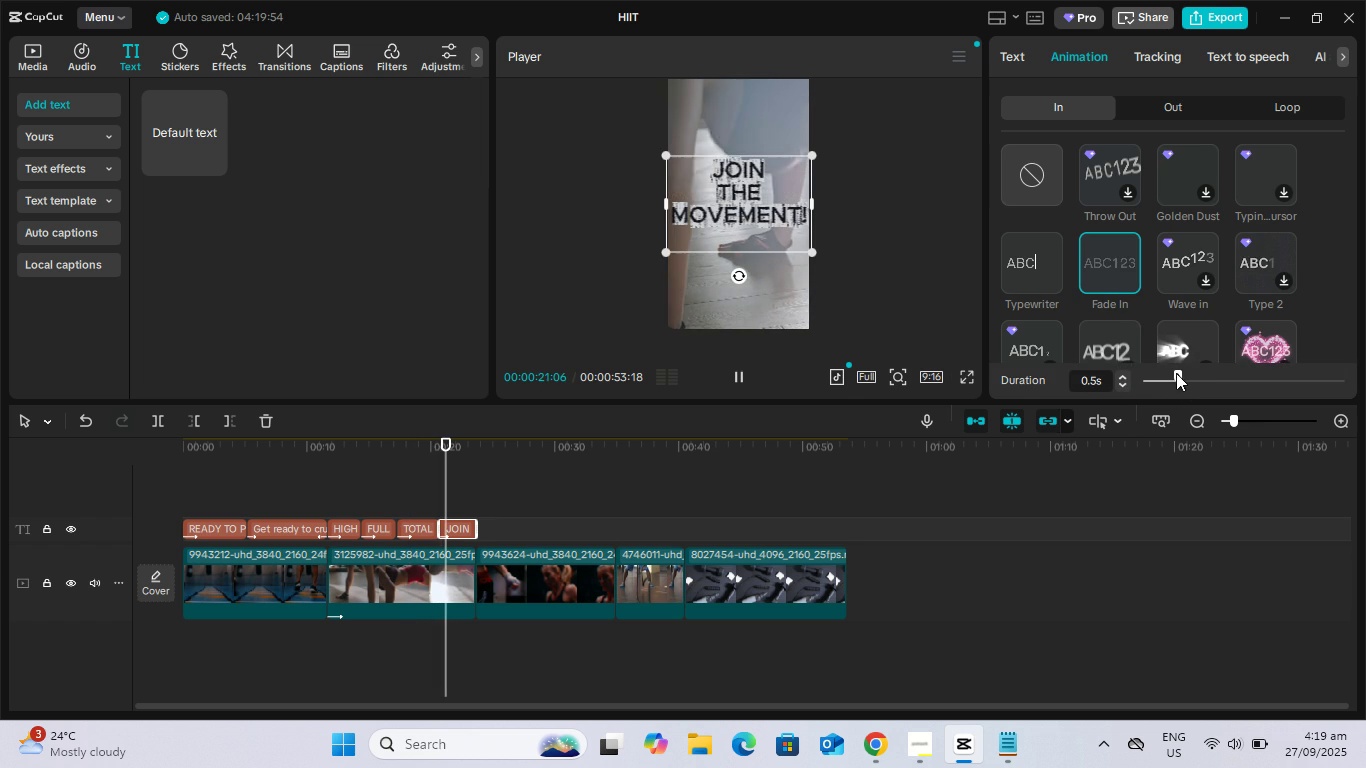 
left_click([918, 752])